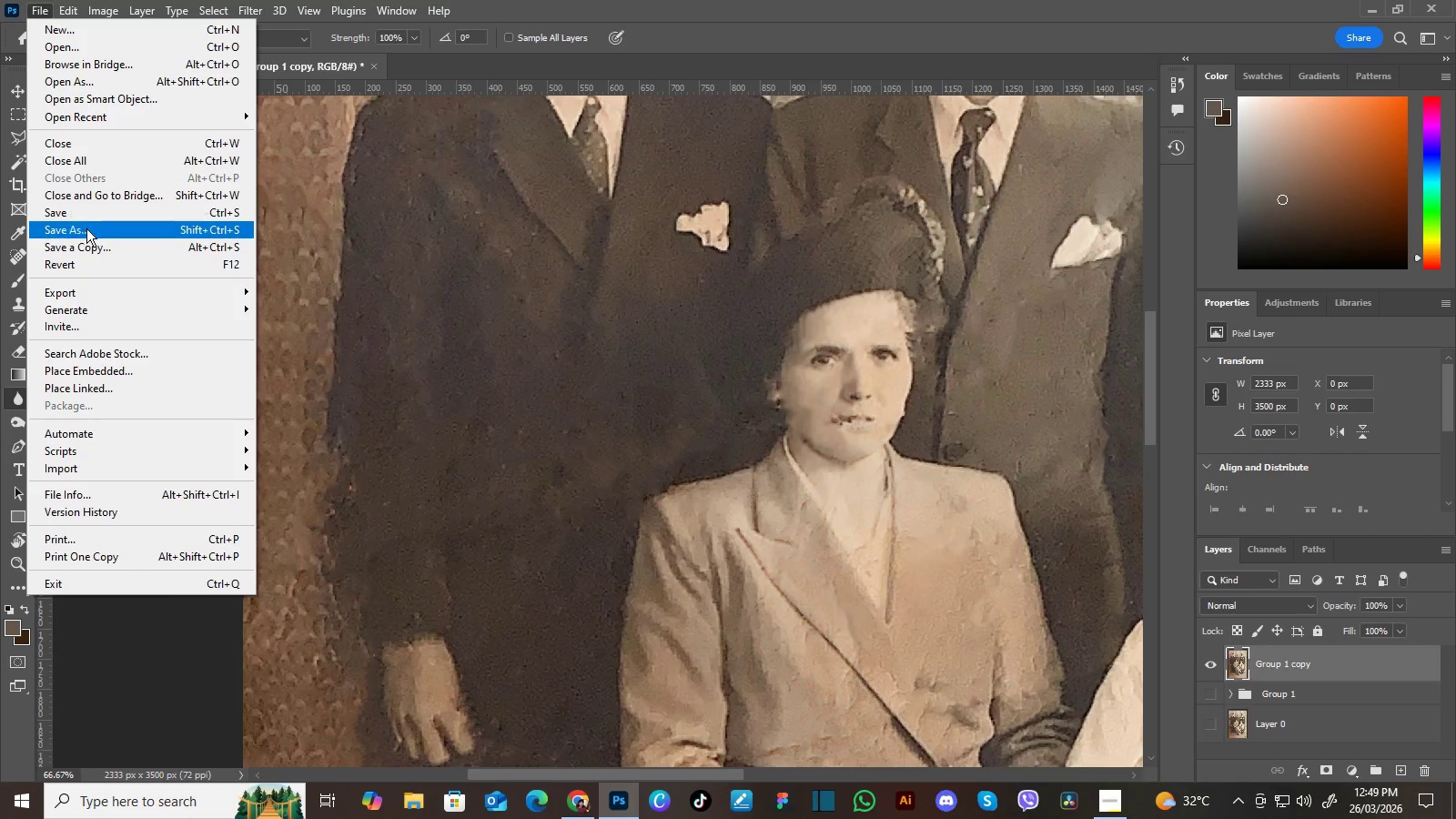 
left_click([86, 228])
 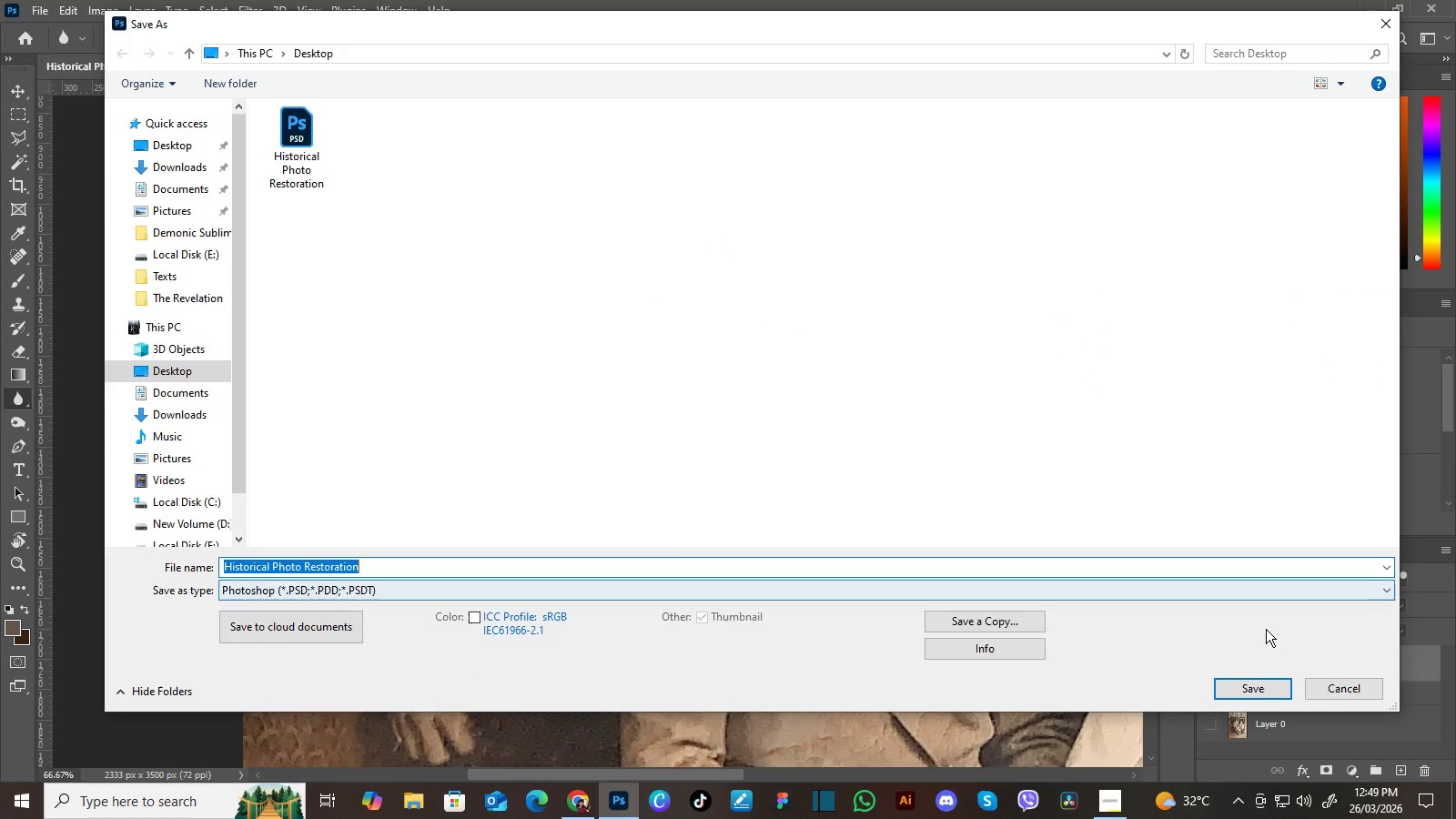 
left_click([1245, 689])
 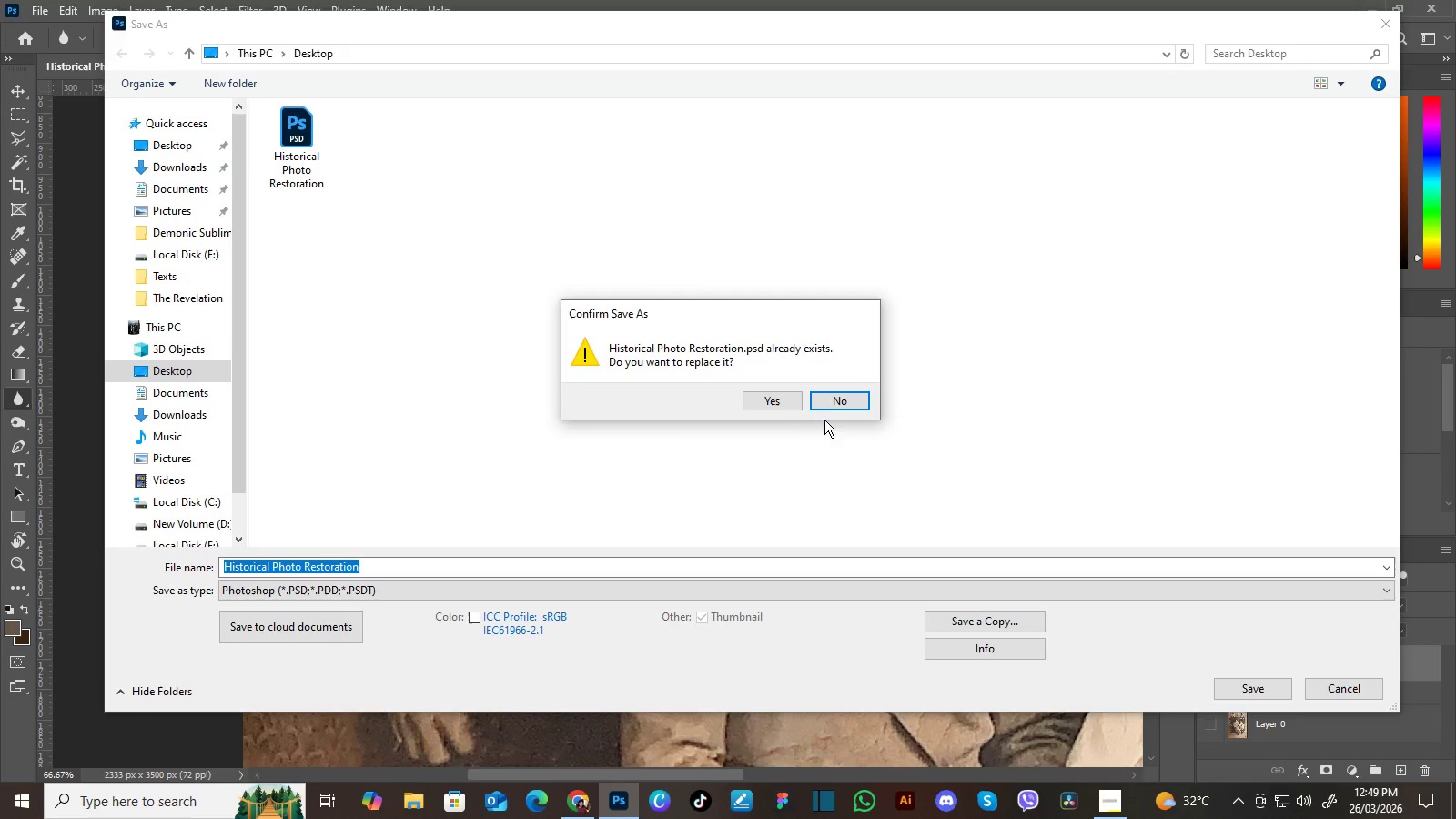 
left_click([787, 399])
 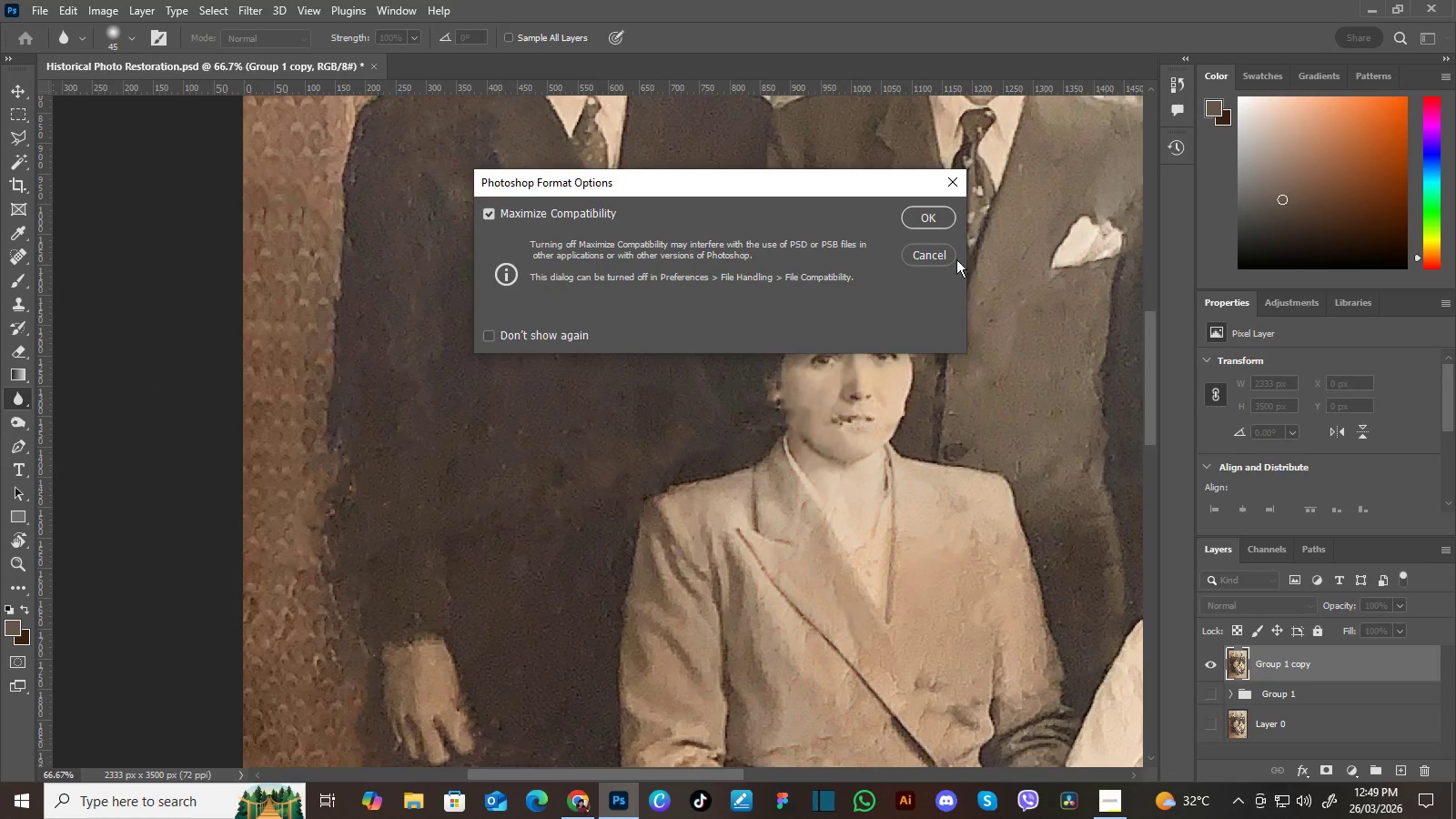 
left_click([934, 209])
 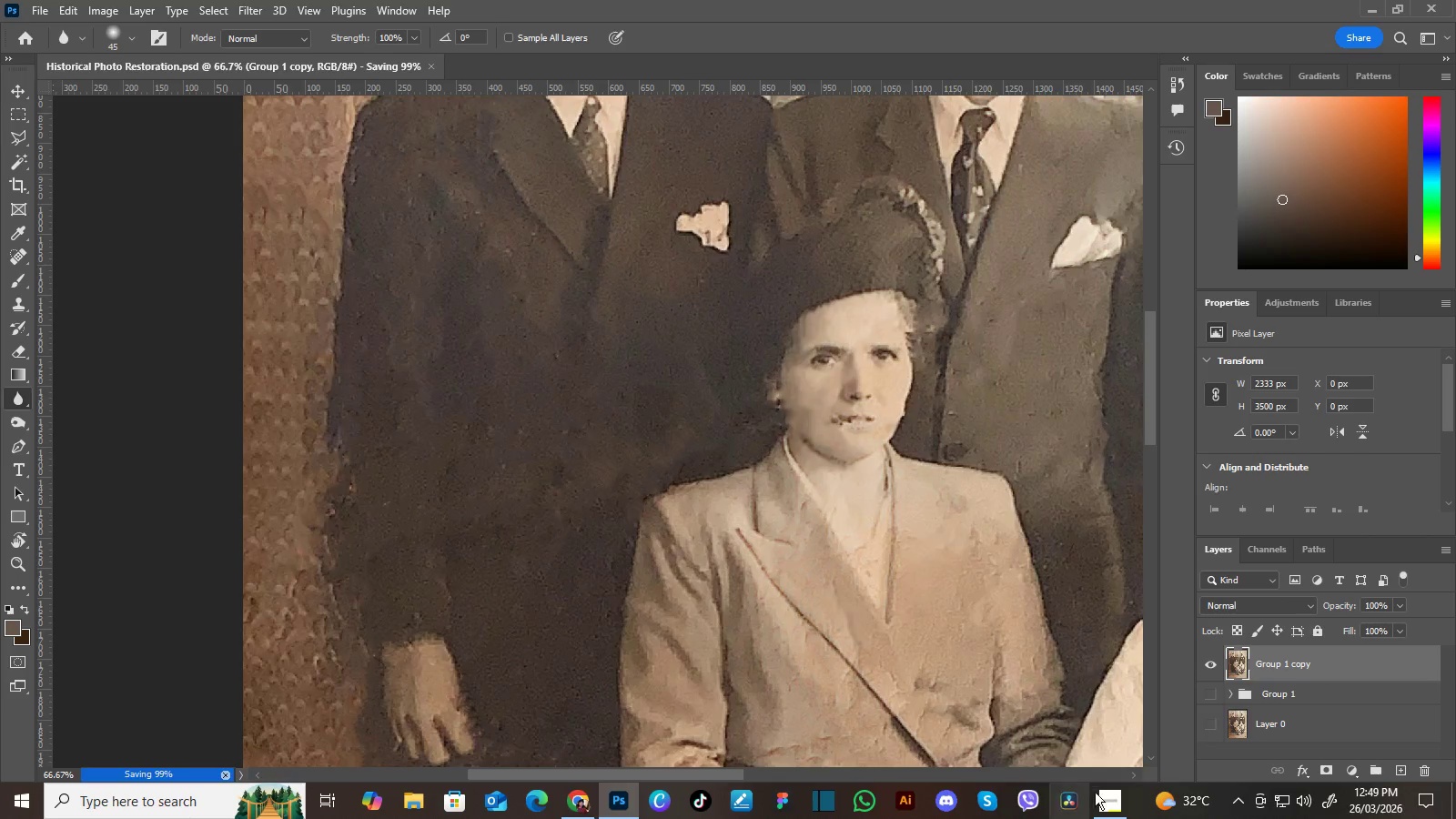 
left_click([1097, 792])